 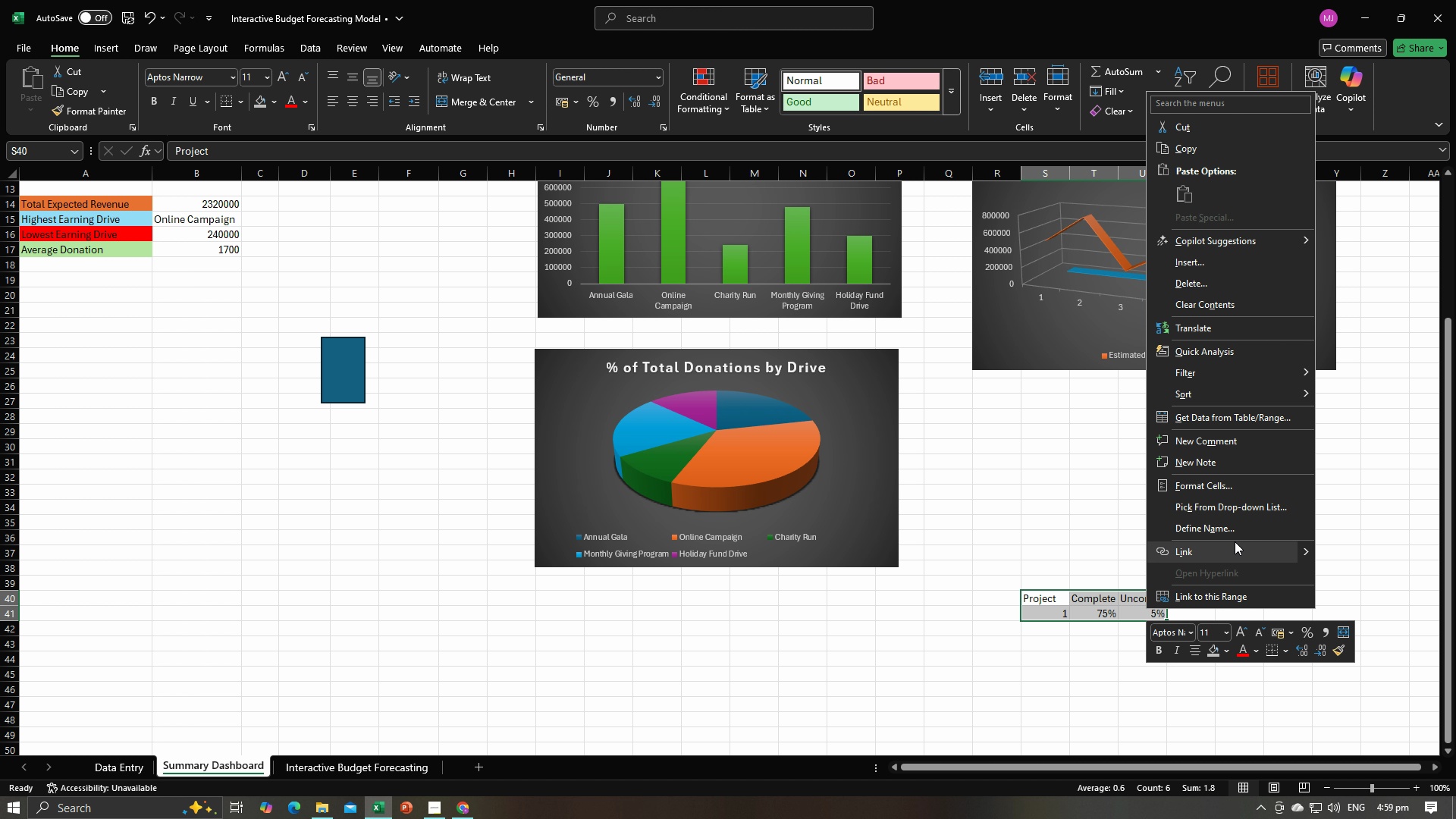 
left_click([1211, 311])
 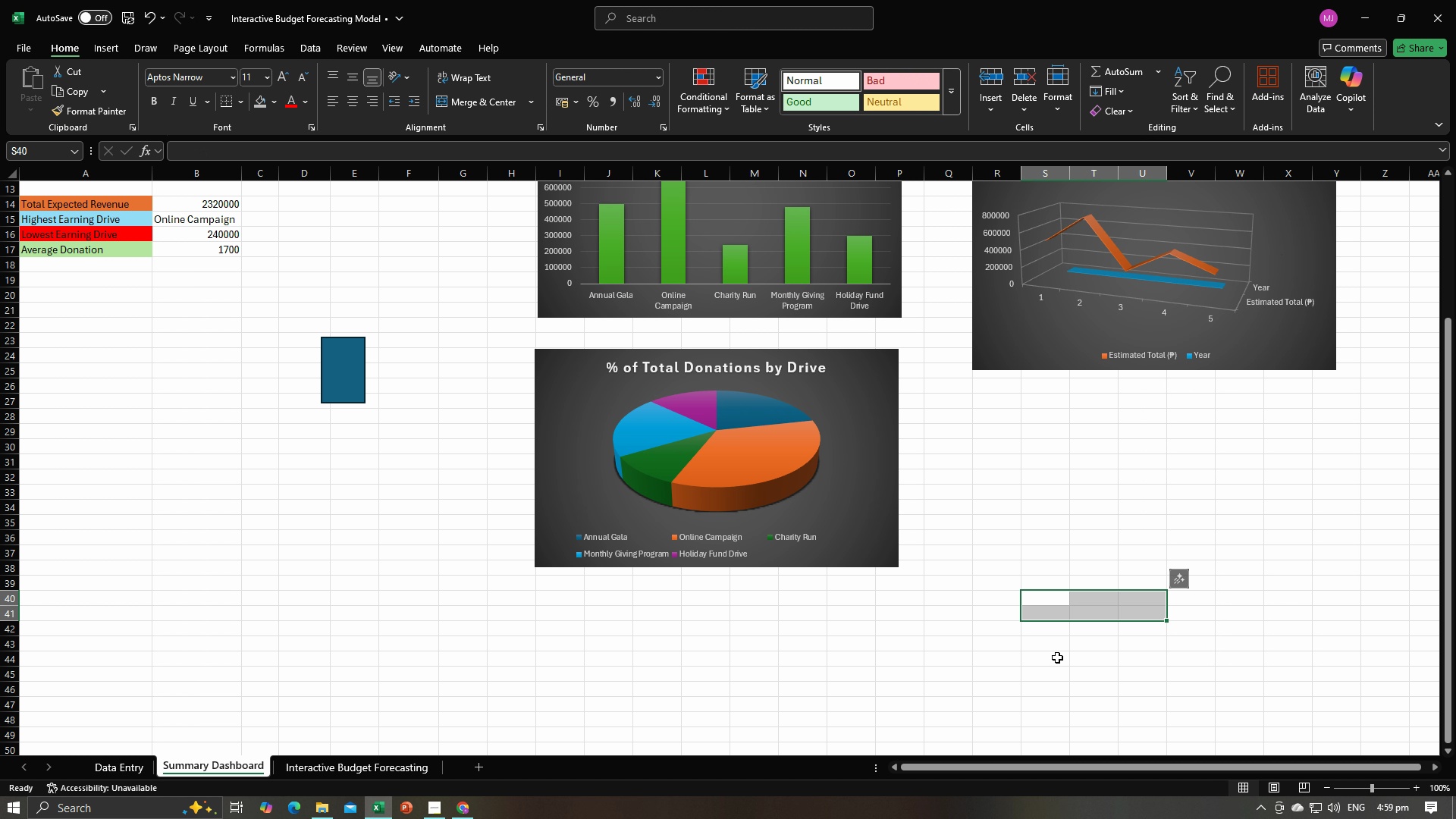 
left_click([1057, 657])
 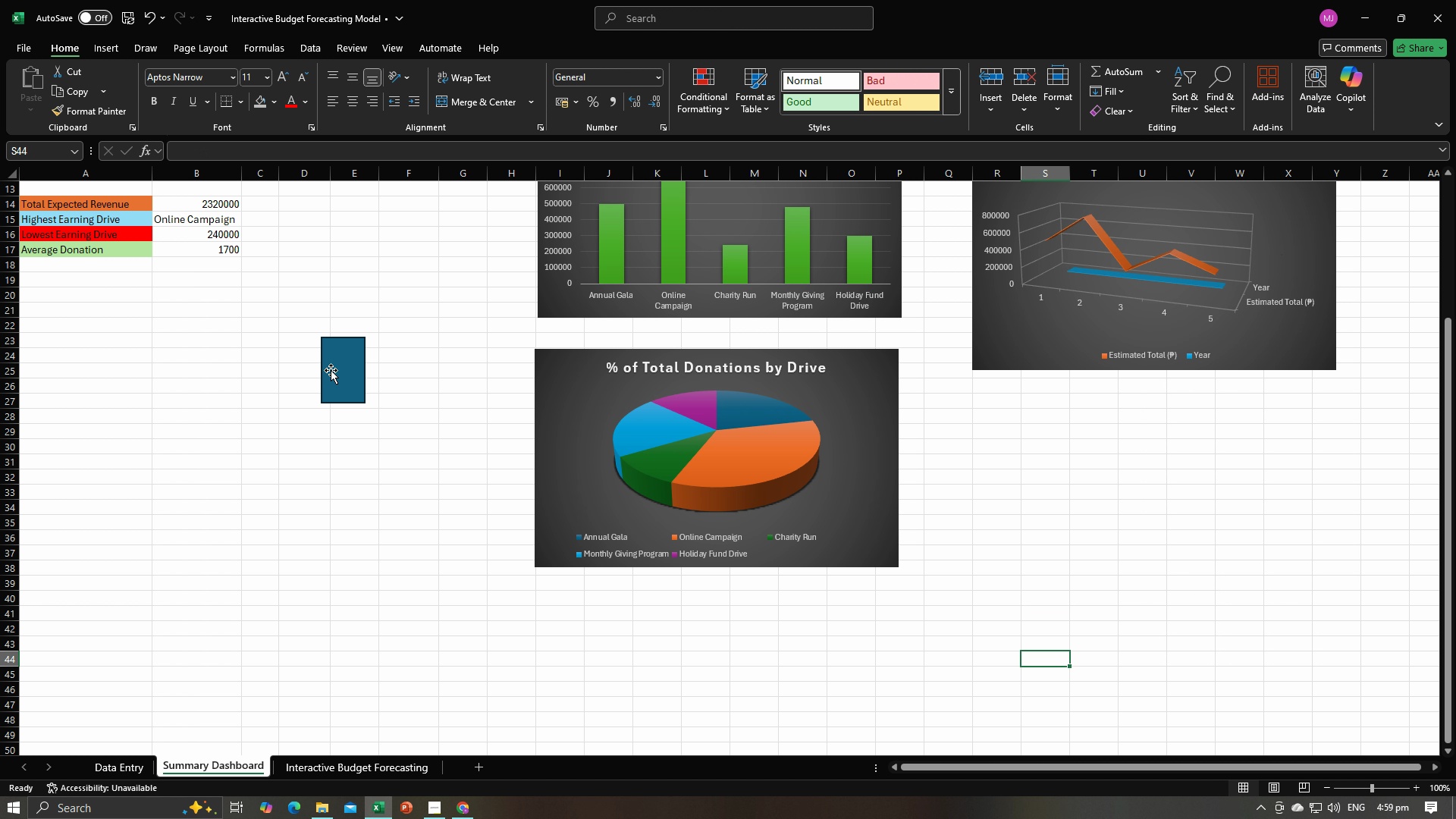 
left_click([331, 370])
 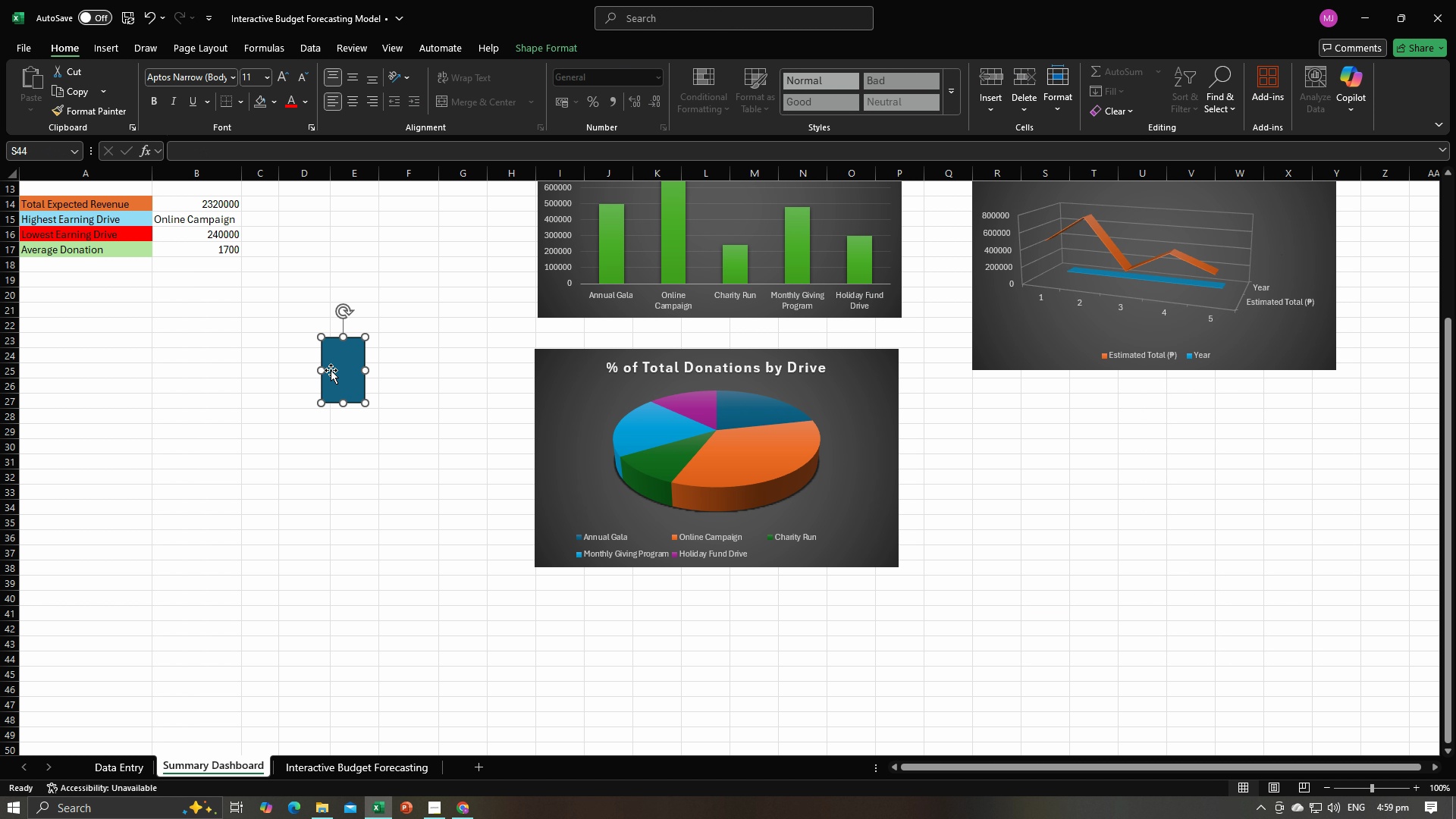 
key(Backspace)
 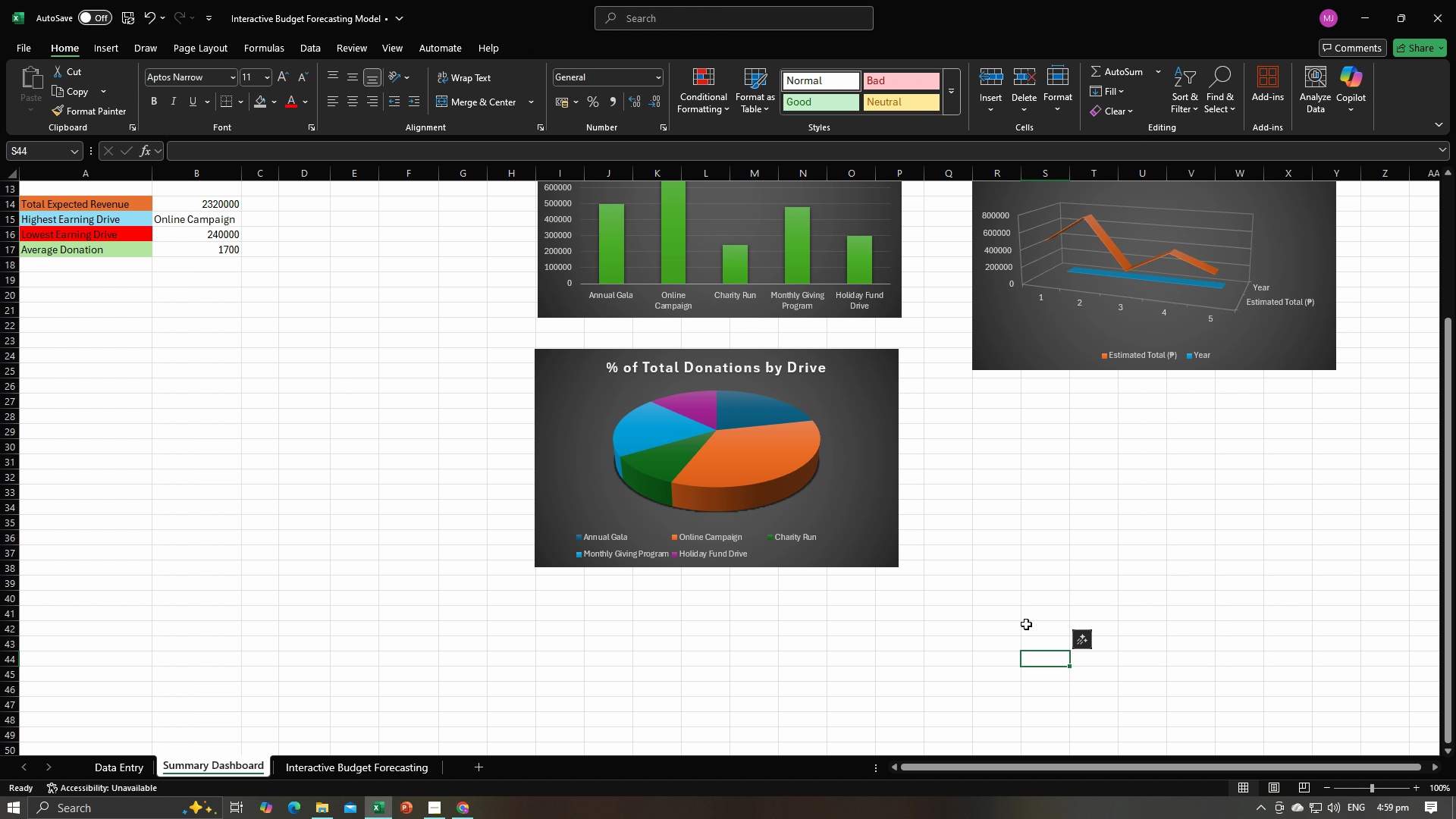 
left_click([1026, 624])
 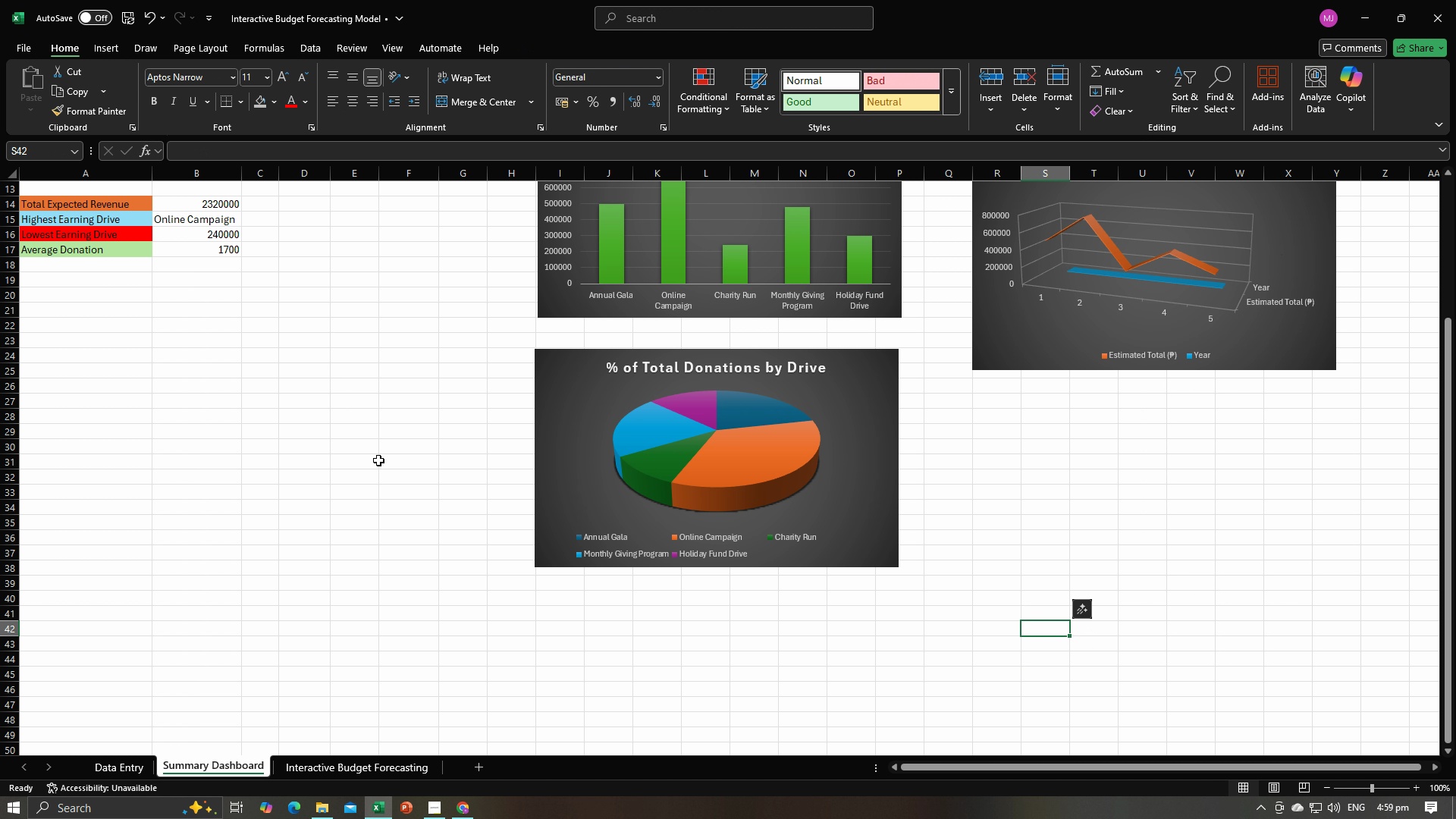 
scroll: coordinate [378, 460], scroll_direction: up, amount: 4.0
 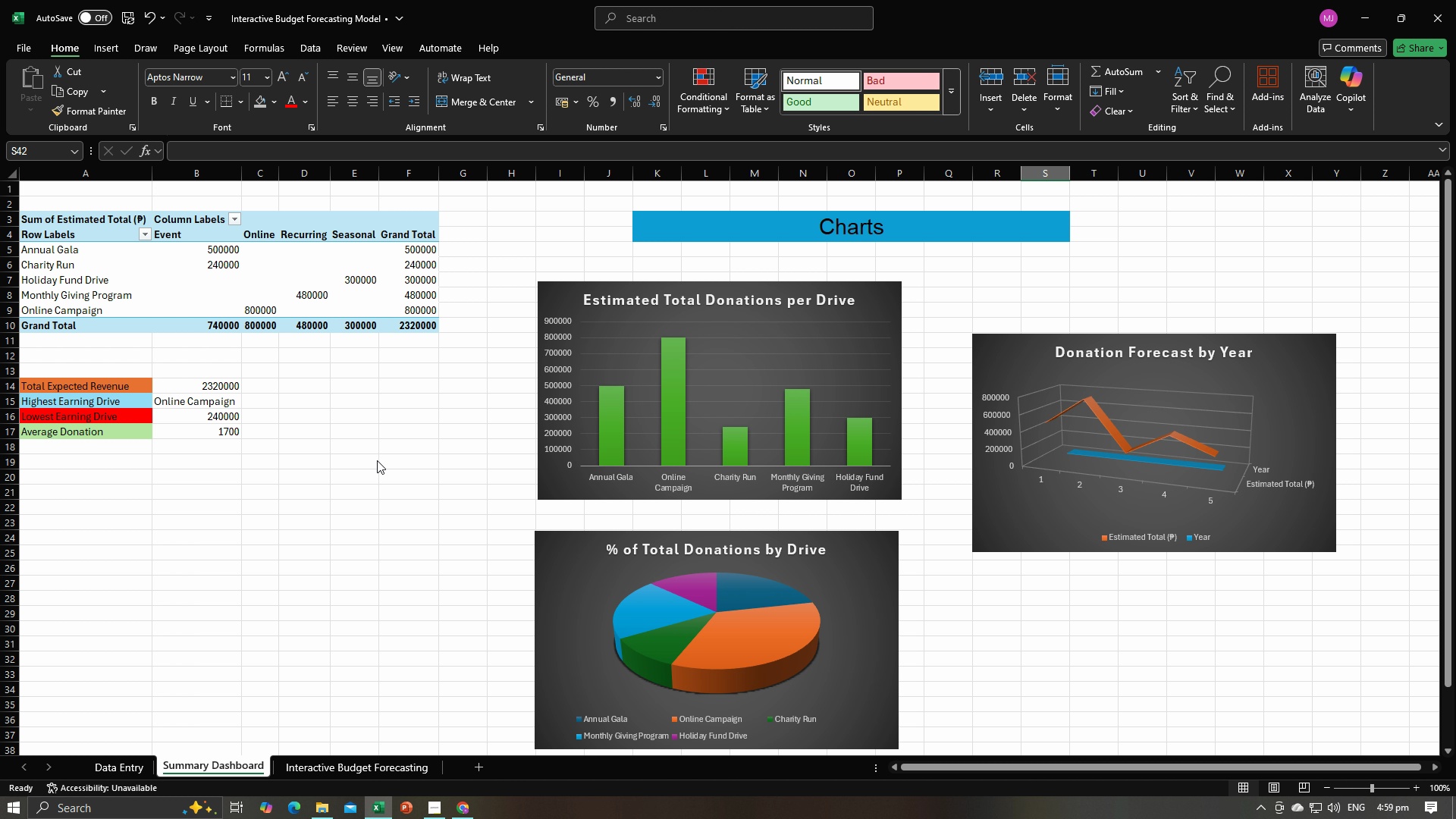 
key(Alt+AltLeft)
 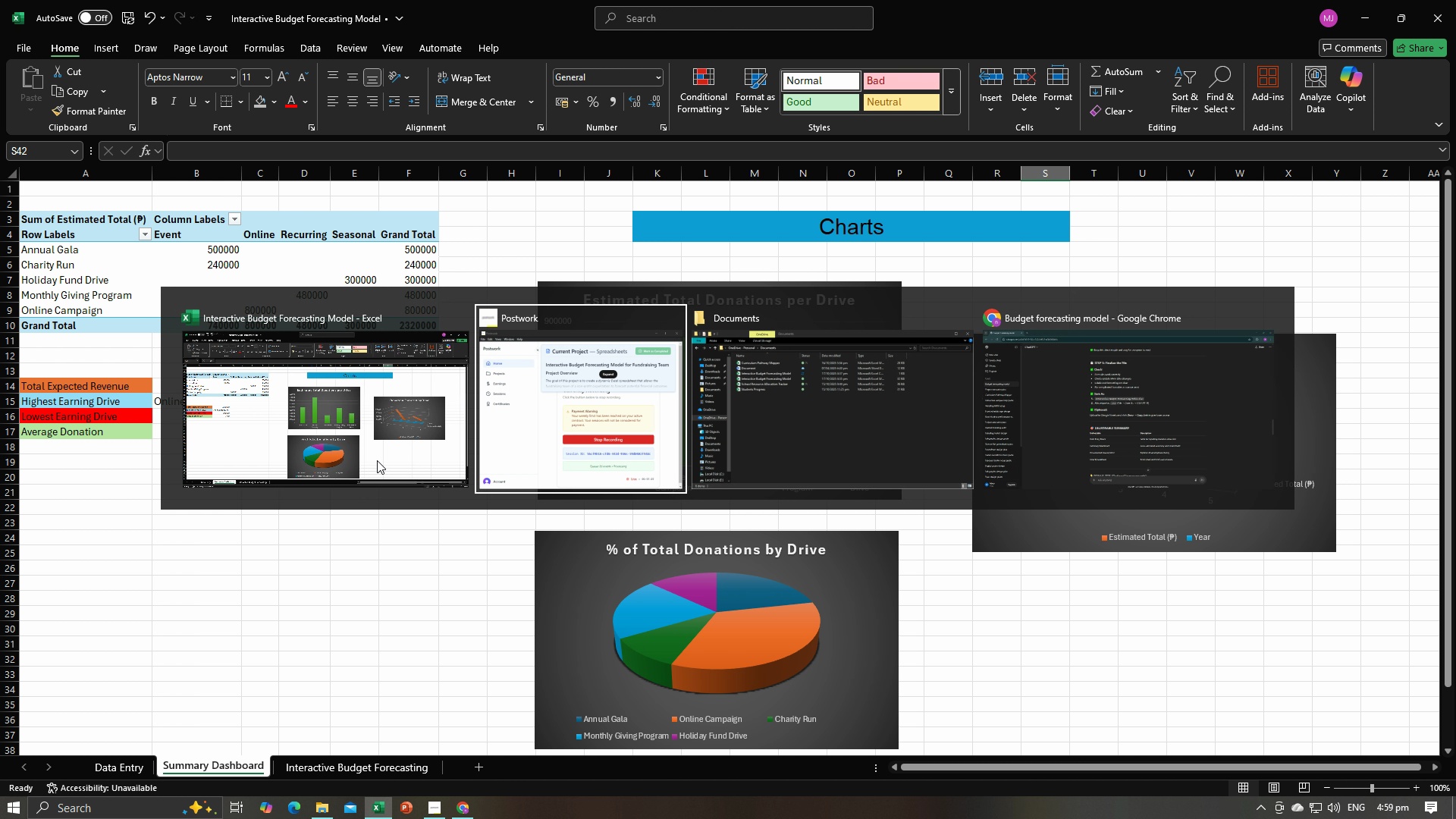 
key(Alt+Tab)